 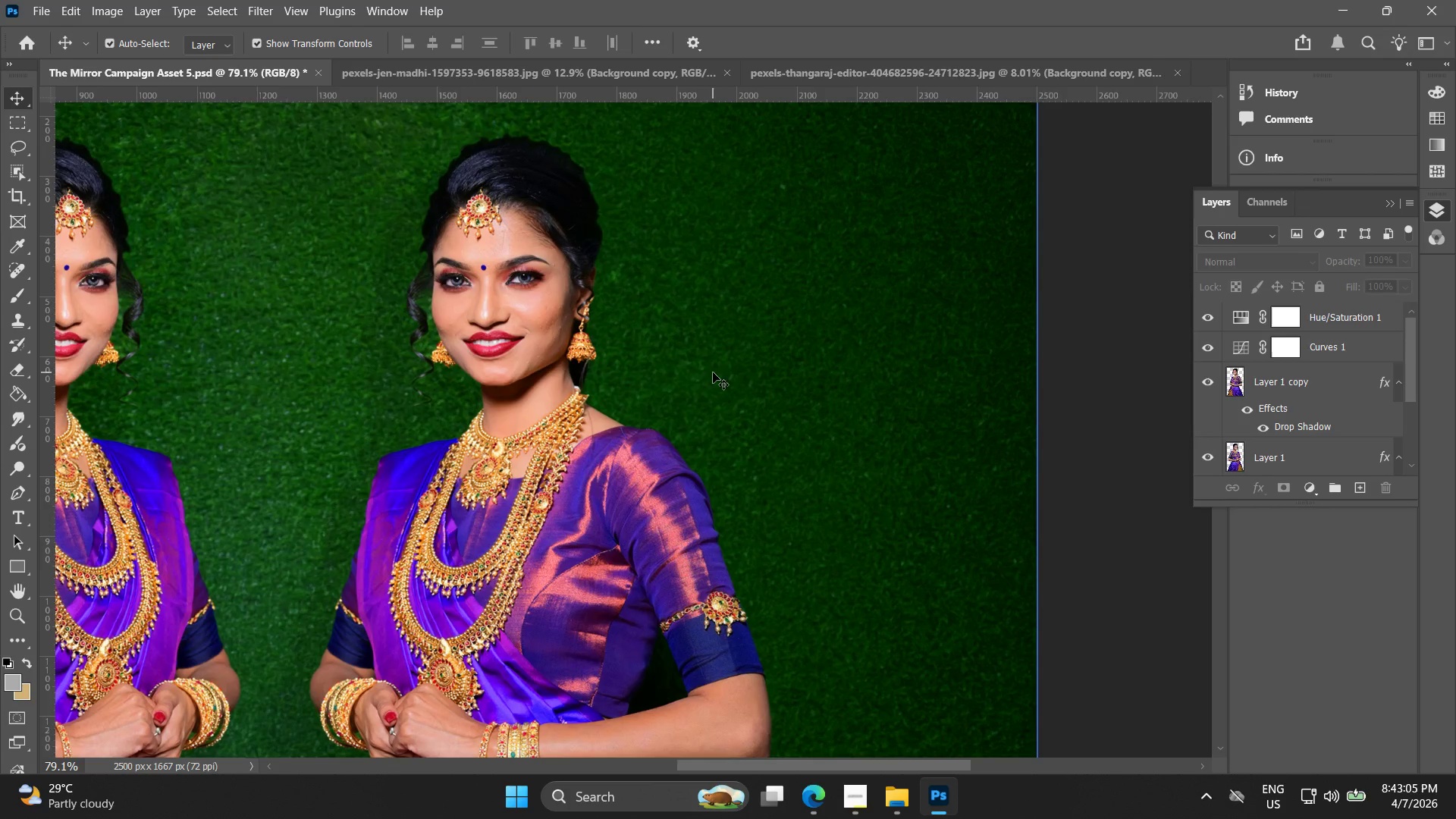 
hold_key(key=Space, duration=0.48)
 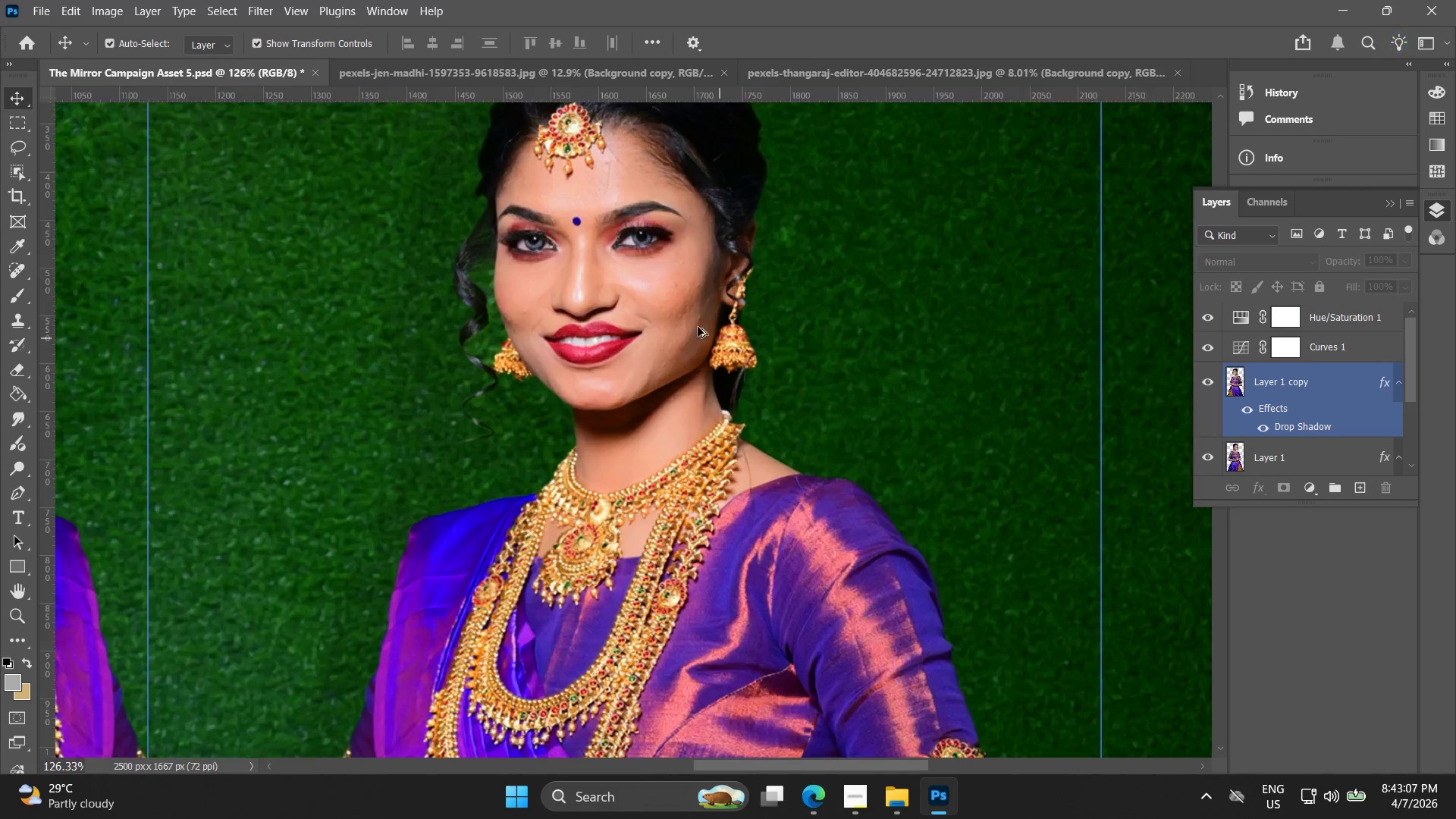 
scroll: coordinate [713, 372], scroll_direction: up, amount: 10.0
 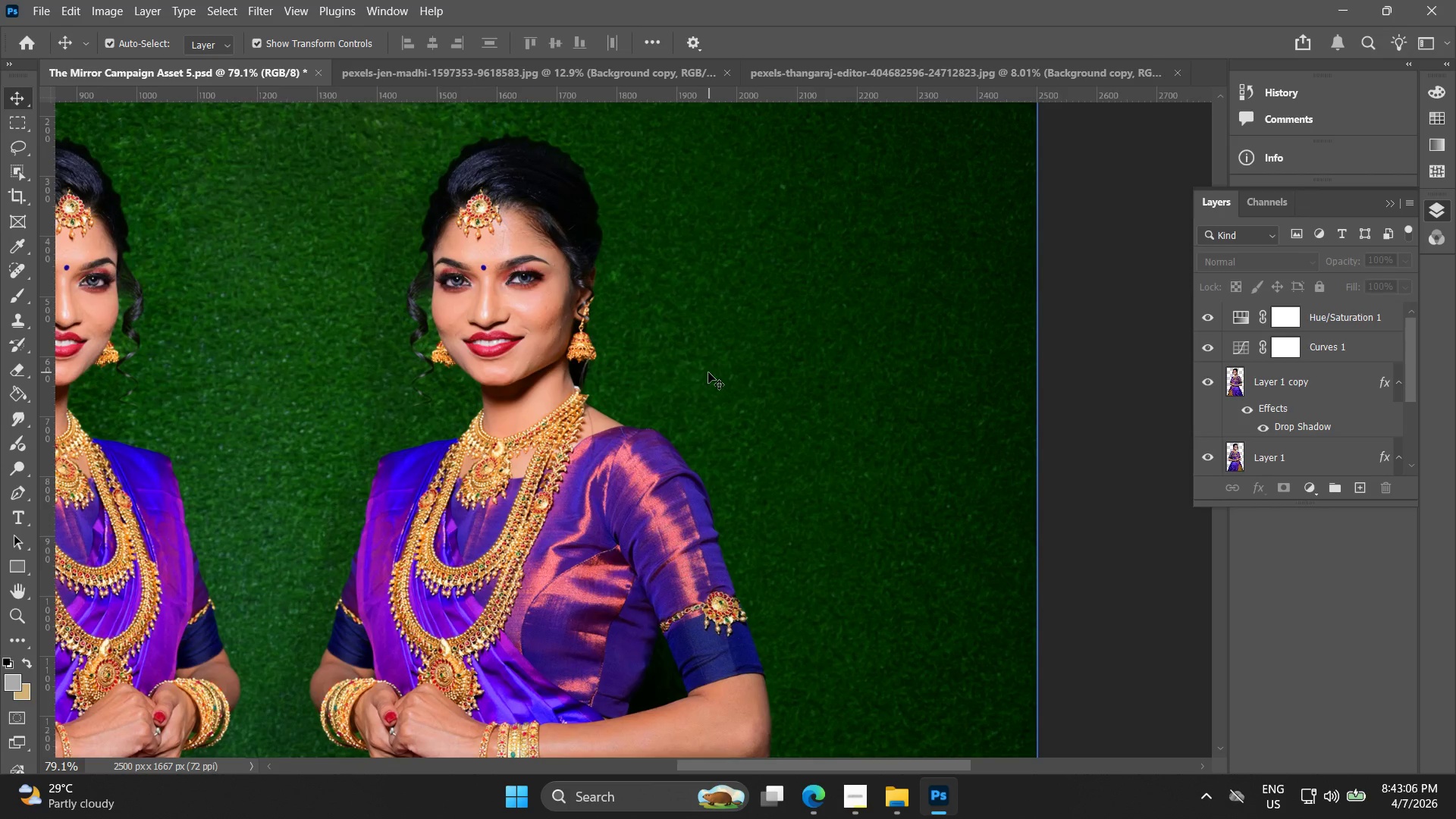 
left_click_drag(start_coordinate=[692, 372], to_coordinate=[845, 372])
 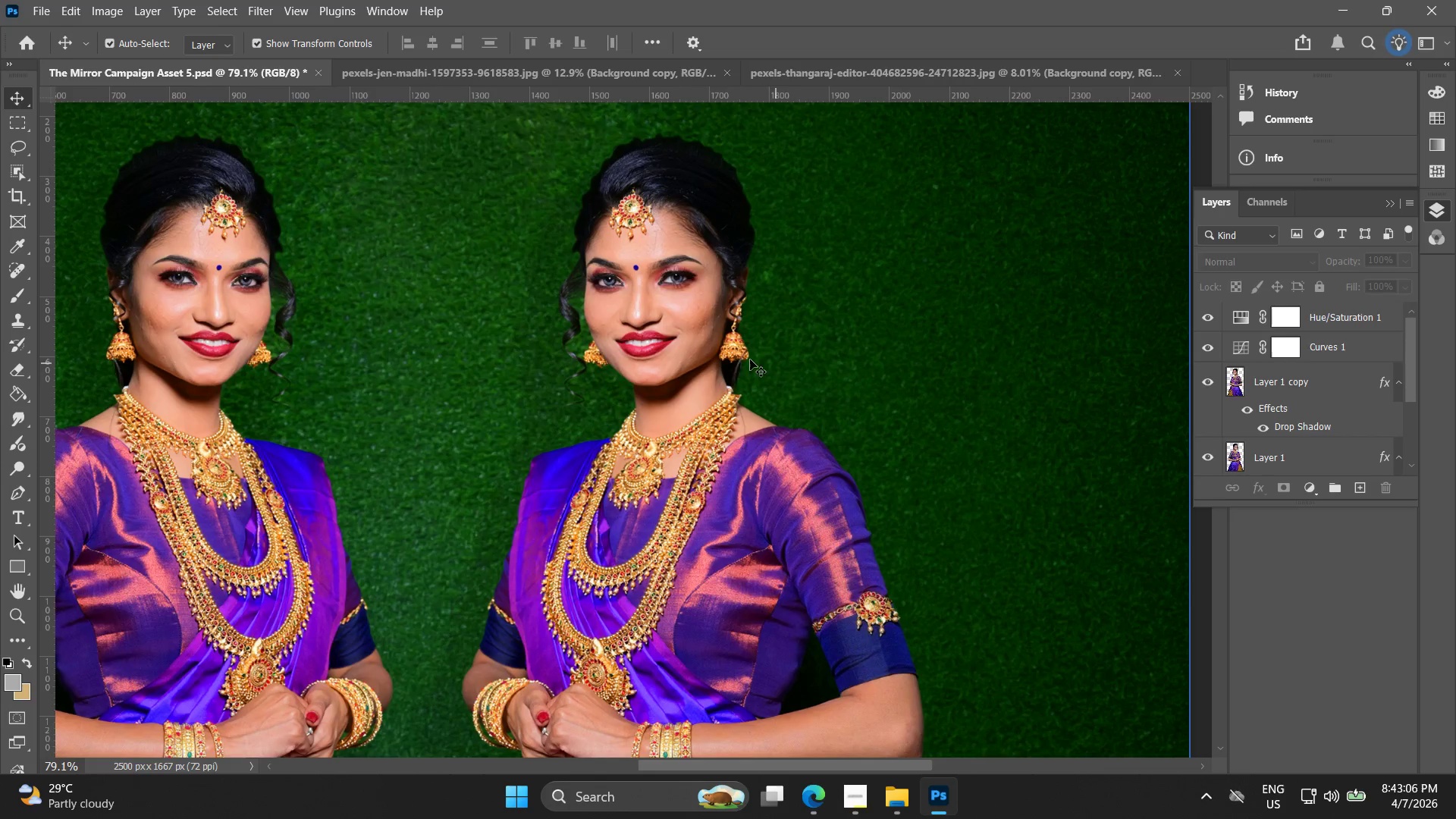 
hold_key(key=AltLeft, duration=1.53)
scroll: coordinate [673, 297], scroll_direction: up, amount: 10.0
 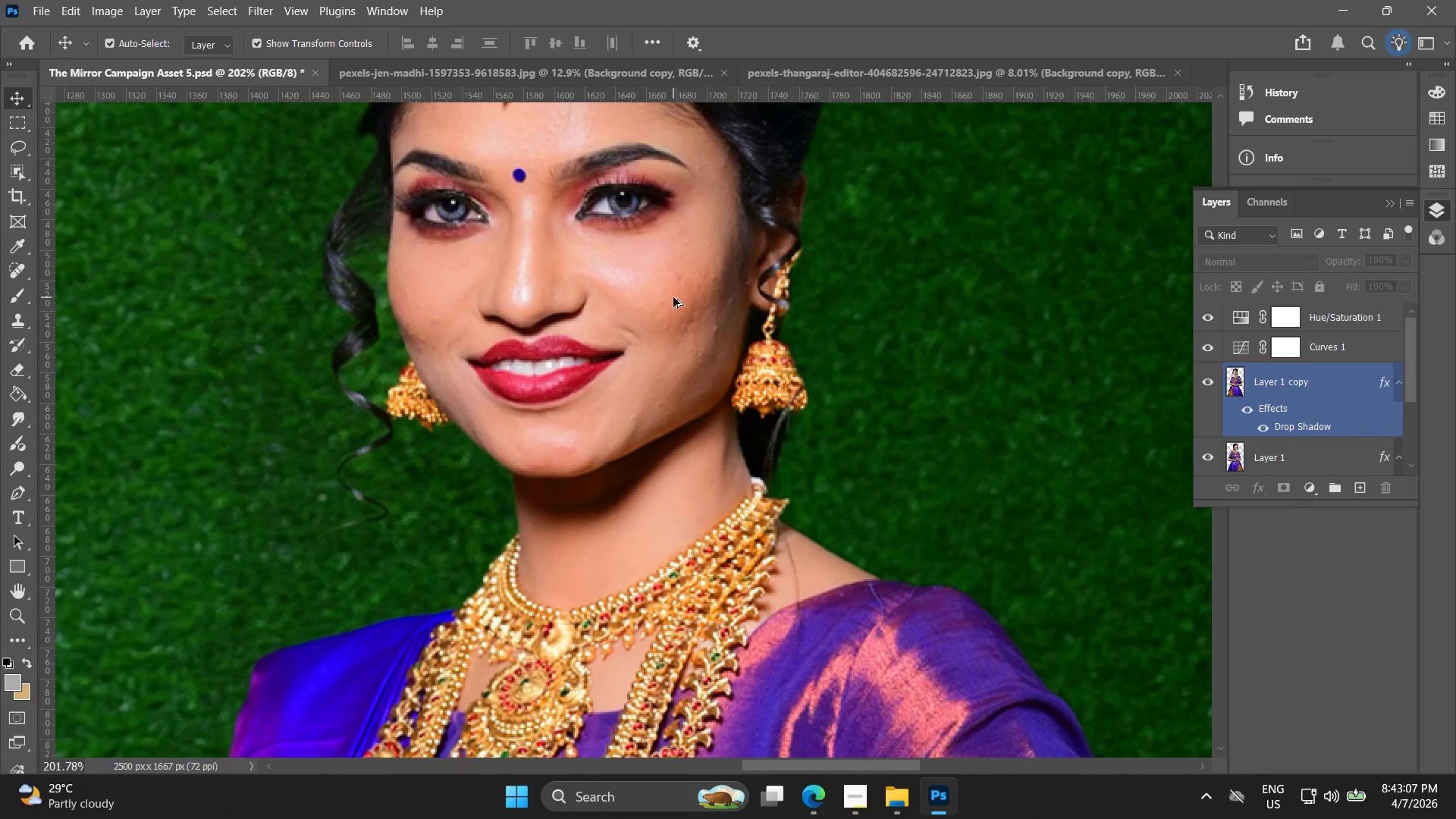 
hold_key(key=AltLeft, duration=0.34)
 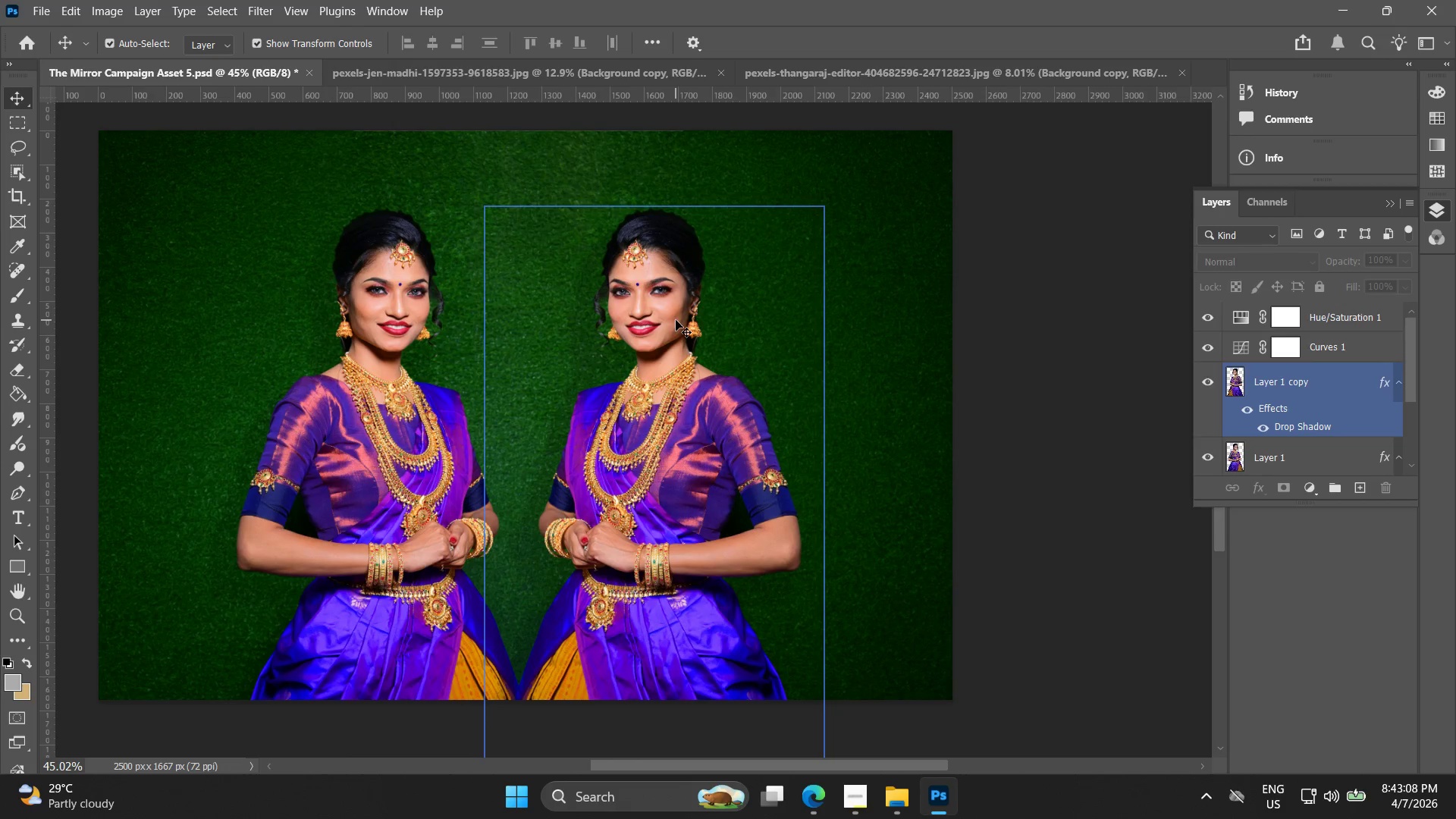 
hold_key(key=Space, duration=0.38)
 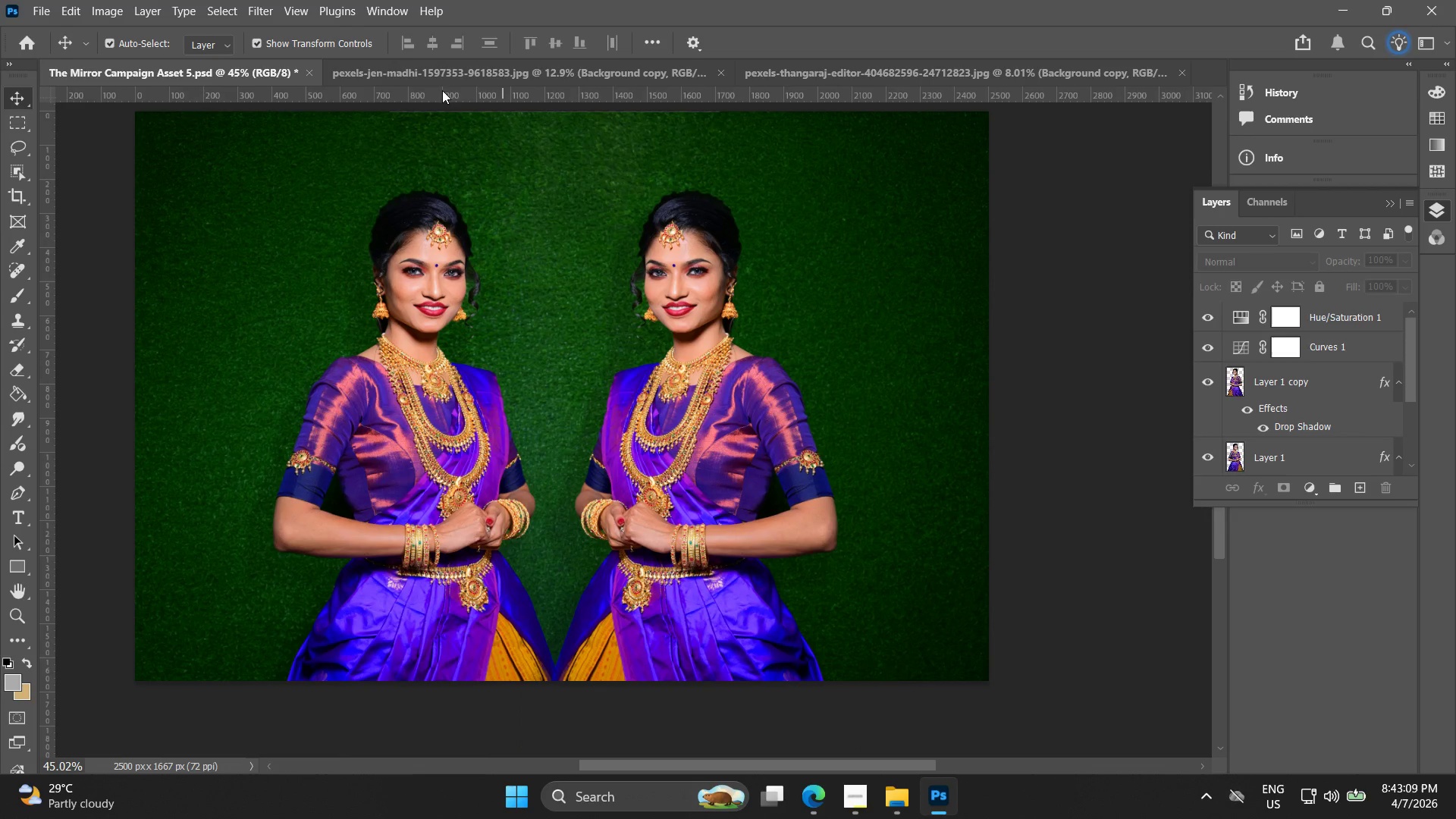 
scroll: coordinate [670, 319], scroll_direction: down, amount: 16.0
 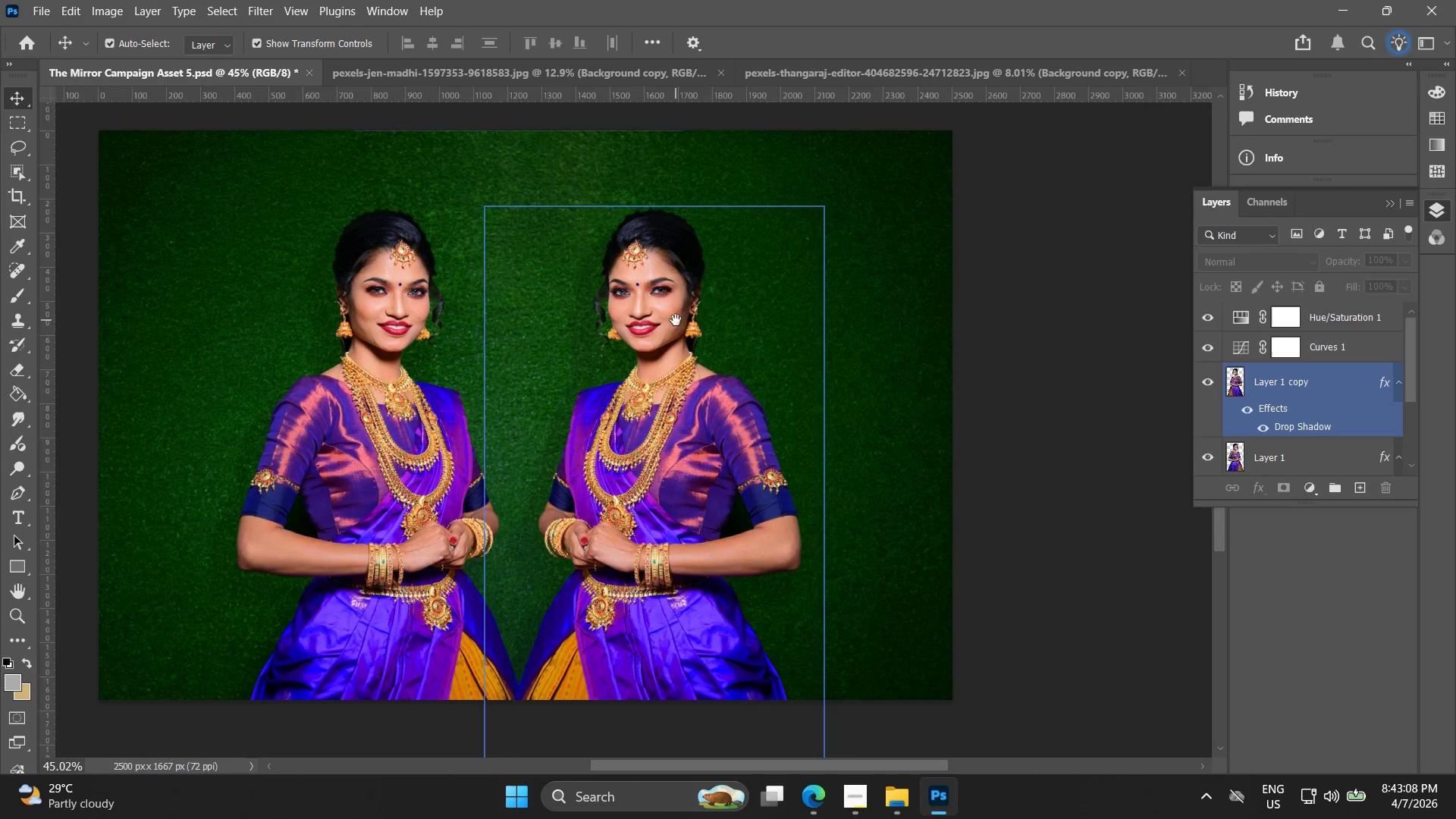 
left_click_drag(start_coordinate=[683, 319], to_coordinate=[705, 308])